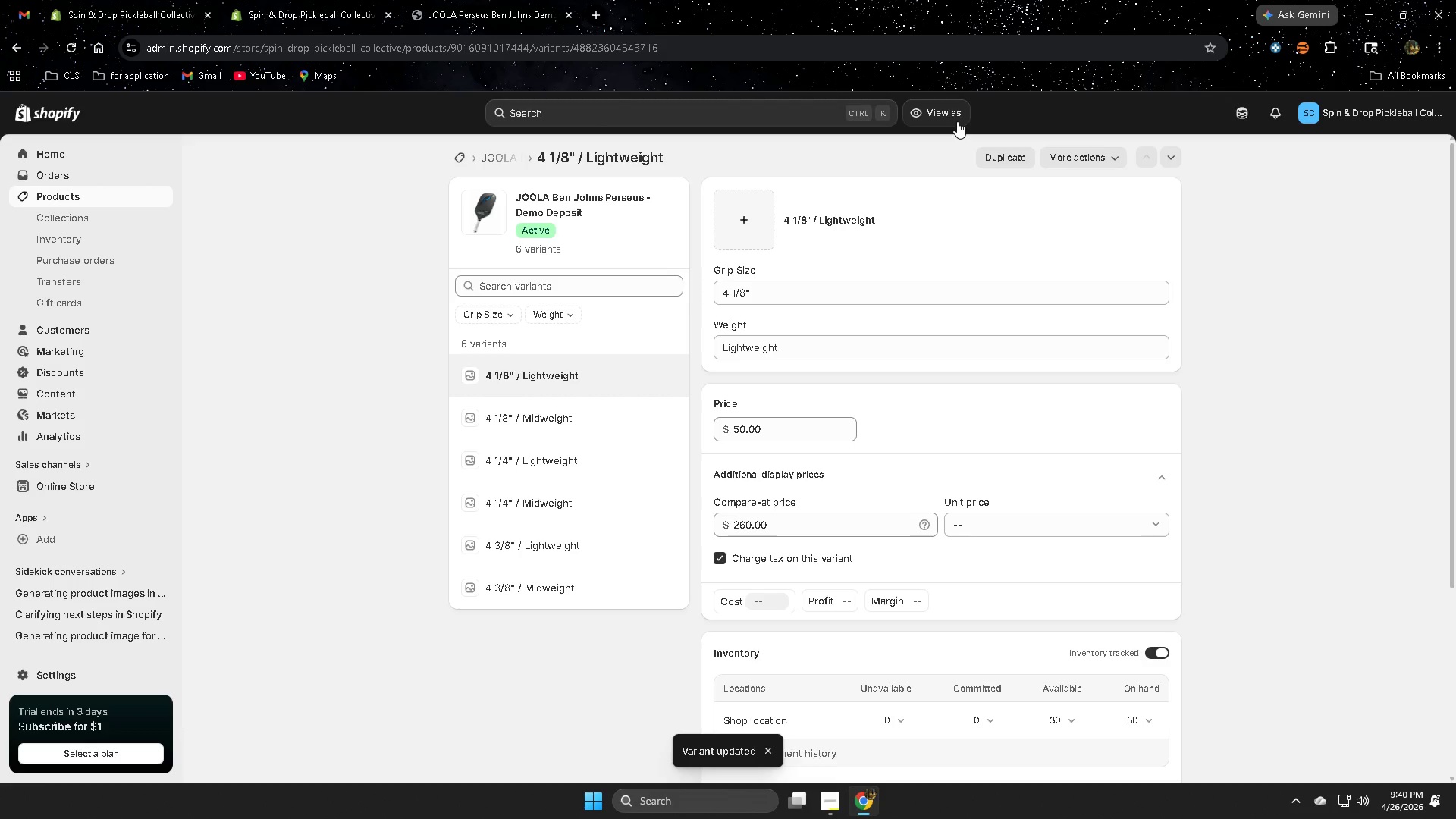 
wait(11.84)
 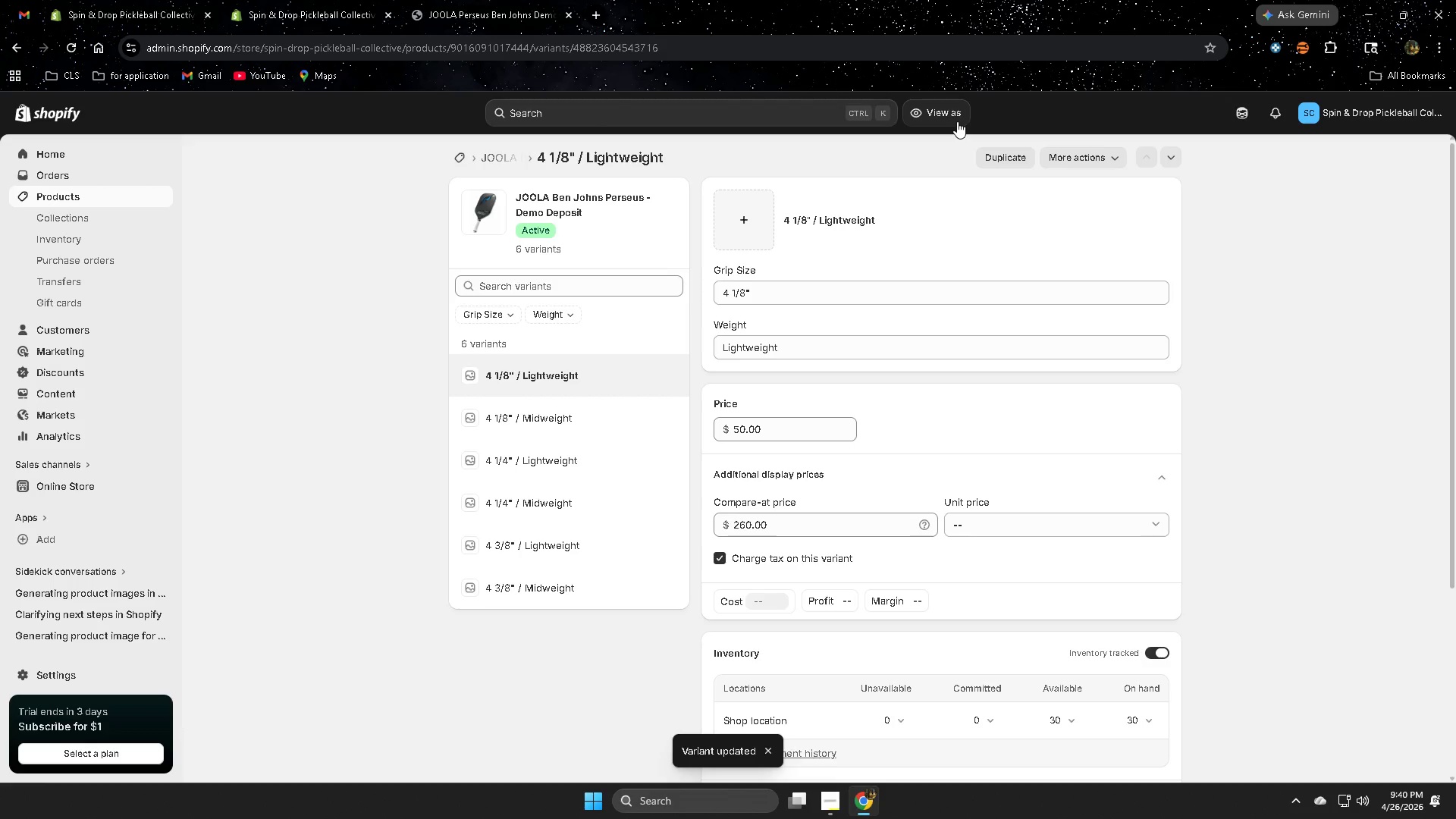 
left_click([513, 410])
 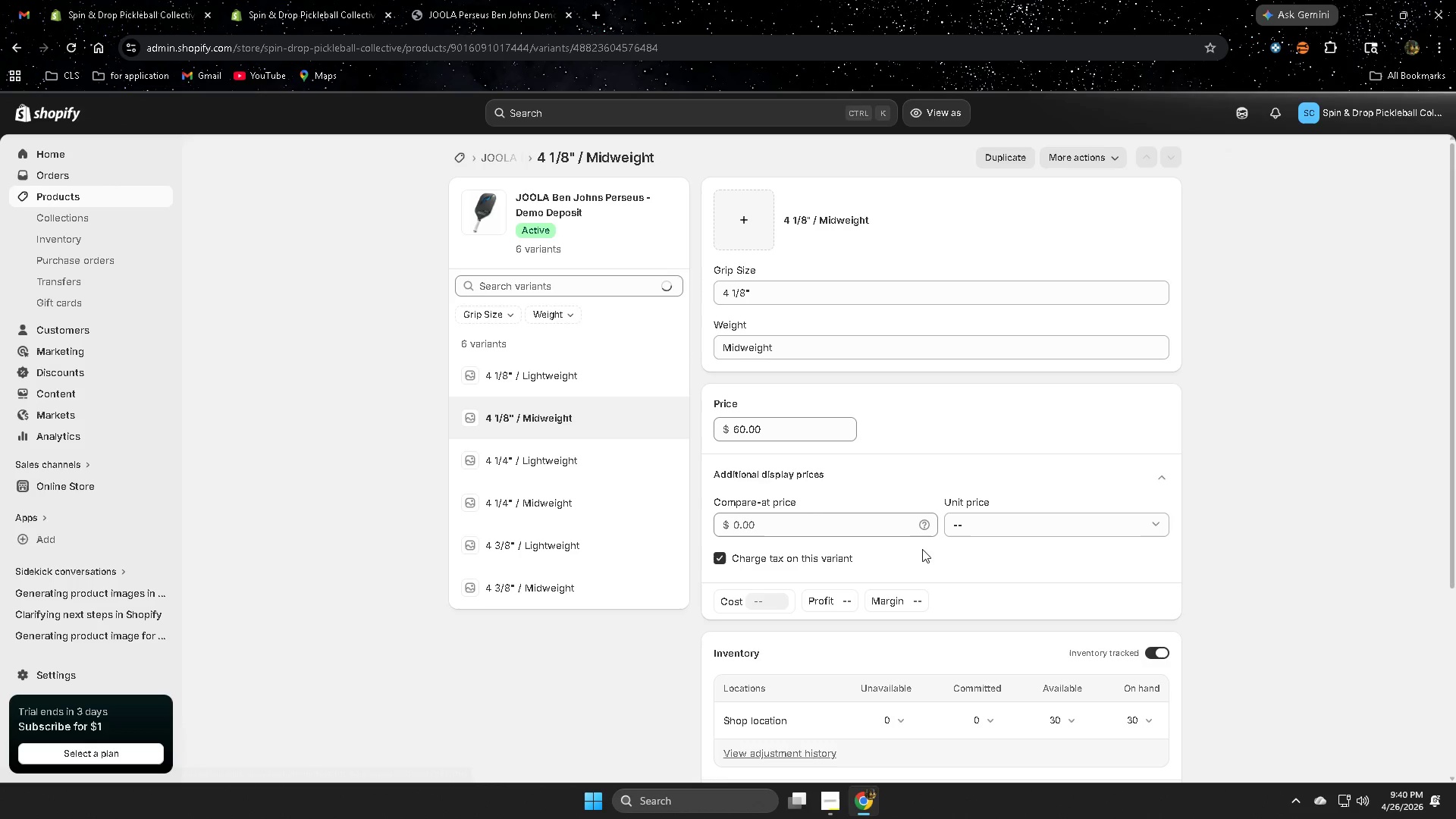 
double_click([814, 522])
 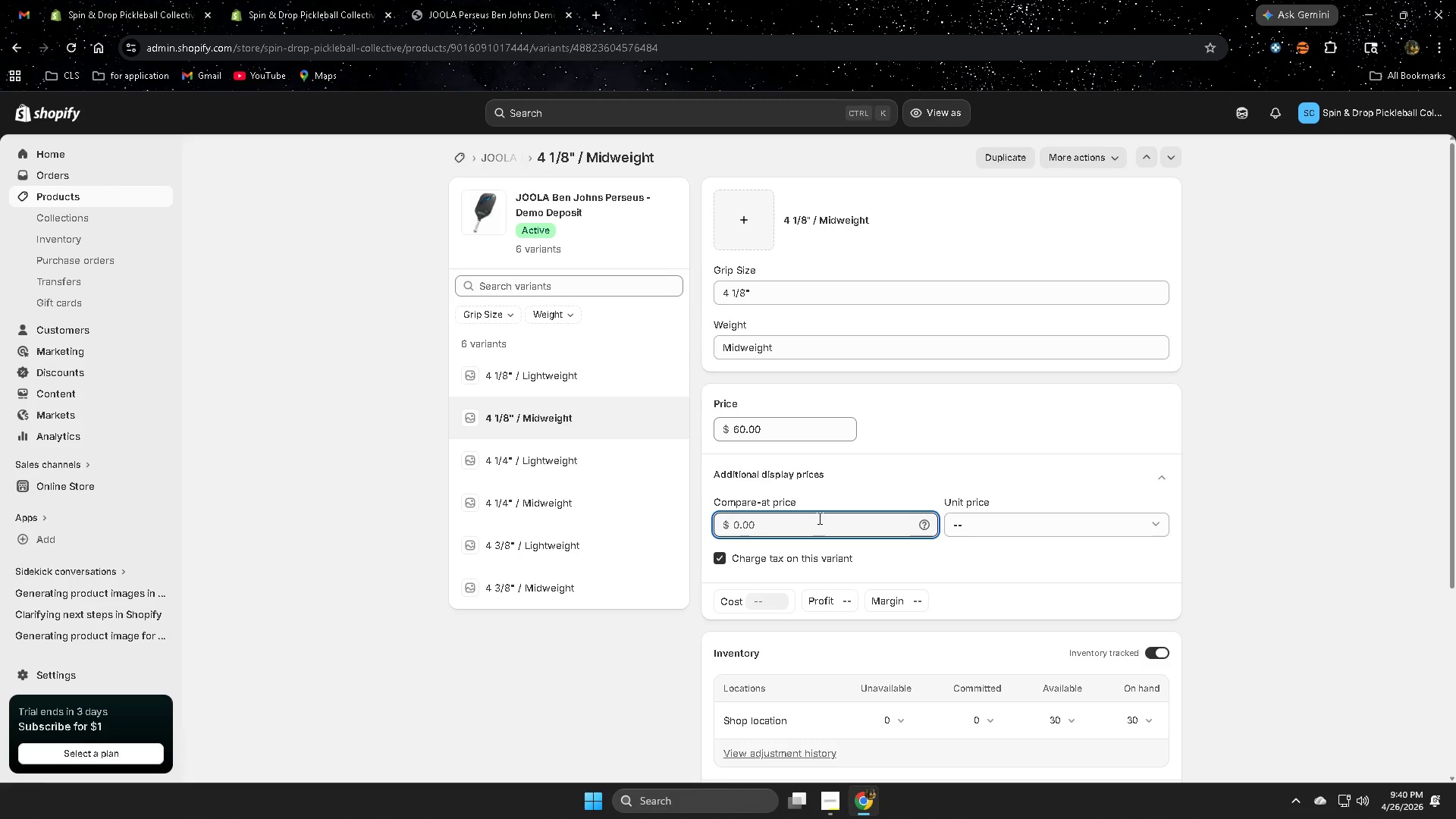 
key(Numpad2)
 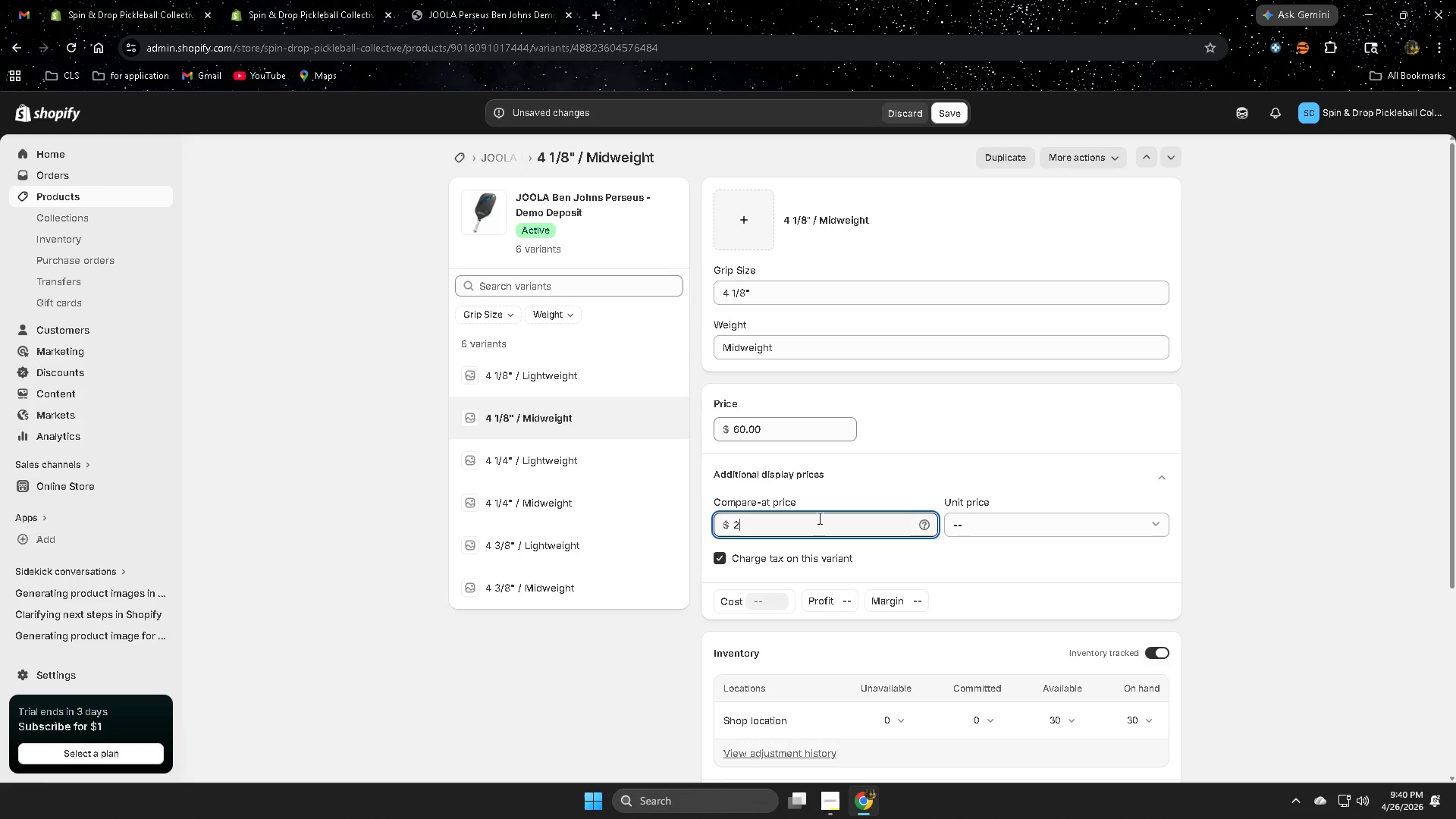 
key(Numpad6)
 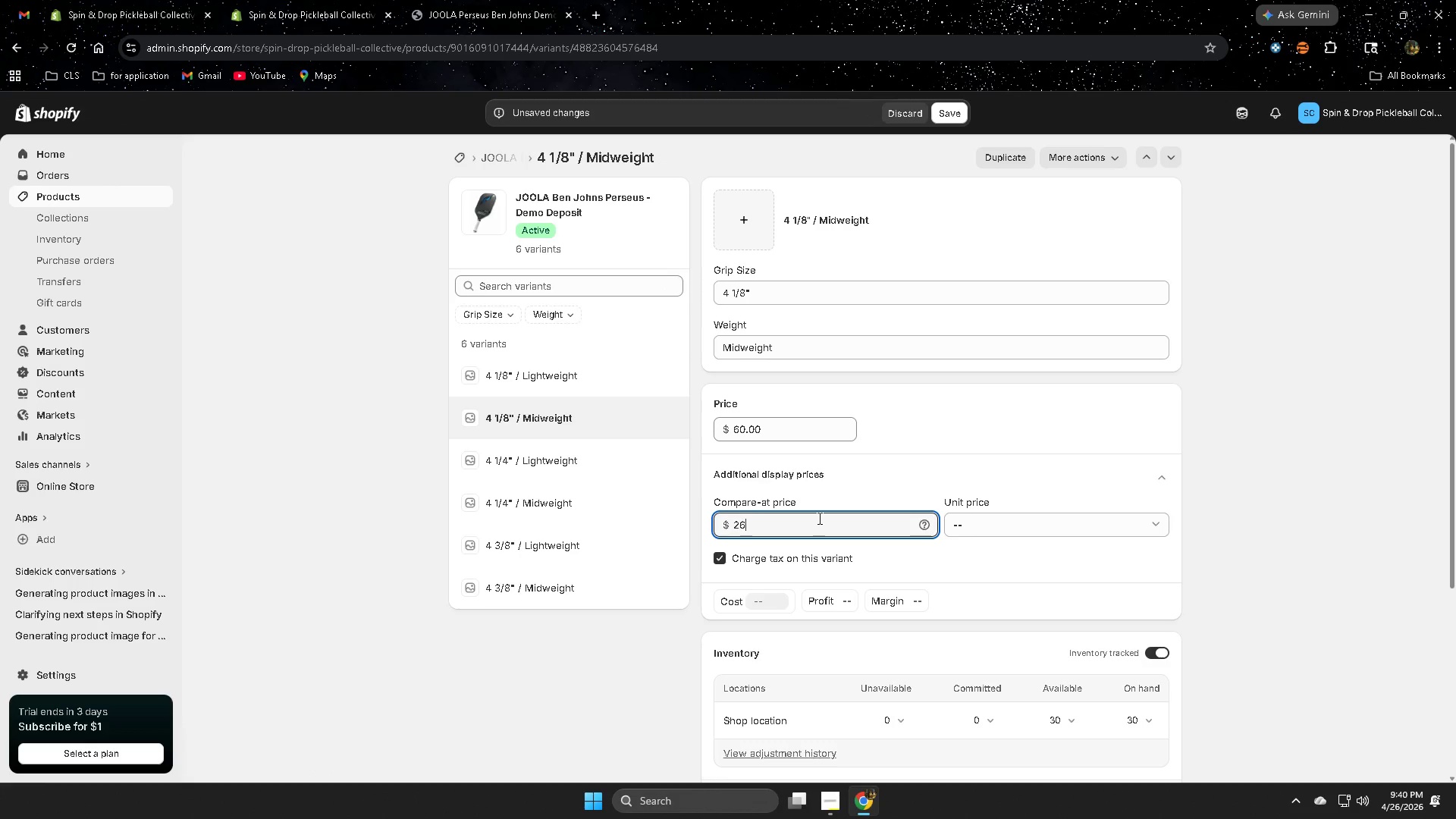 
key(Numpad0)
 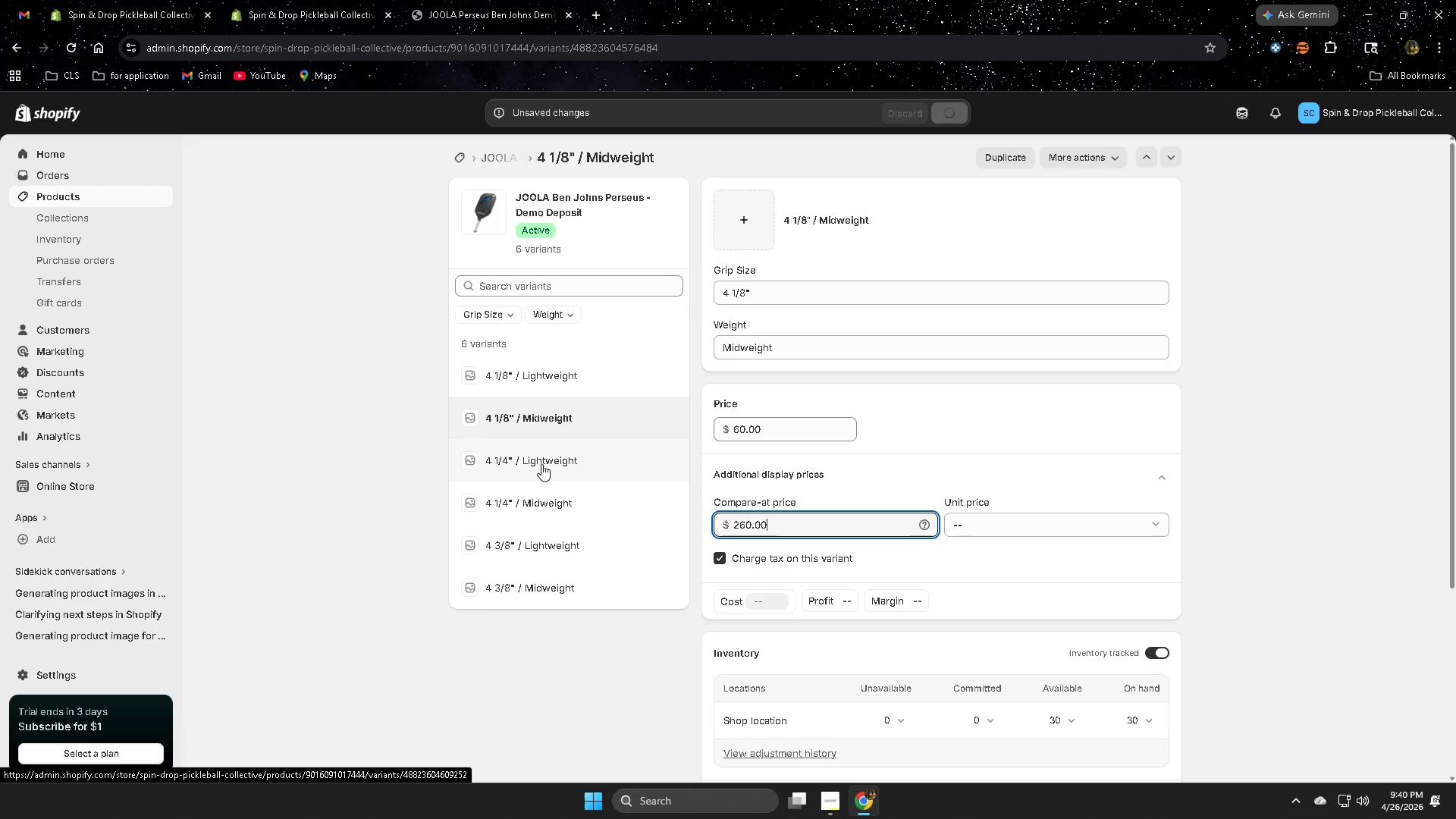 
left_click([541, 463])
 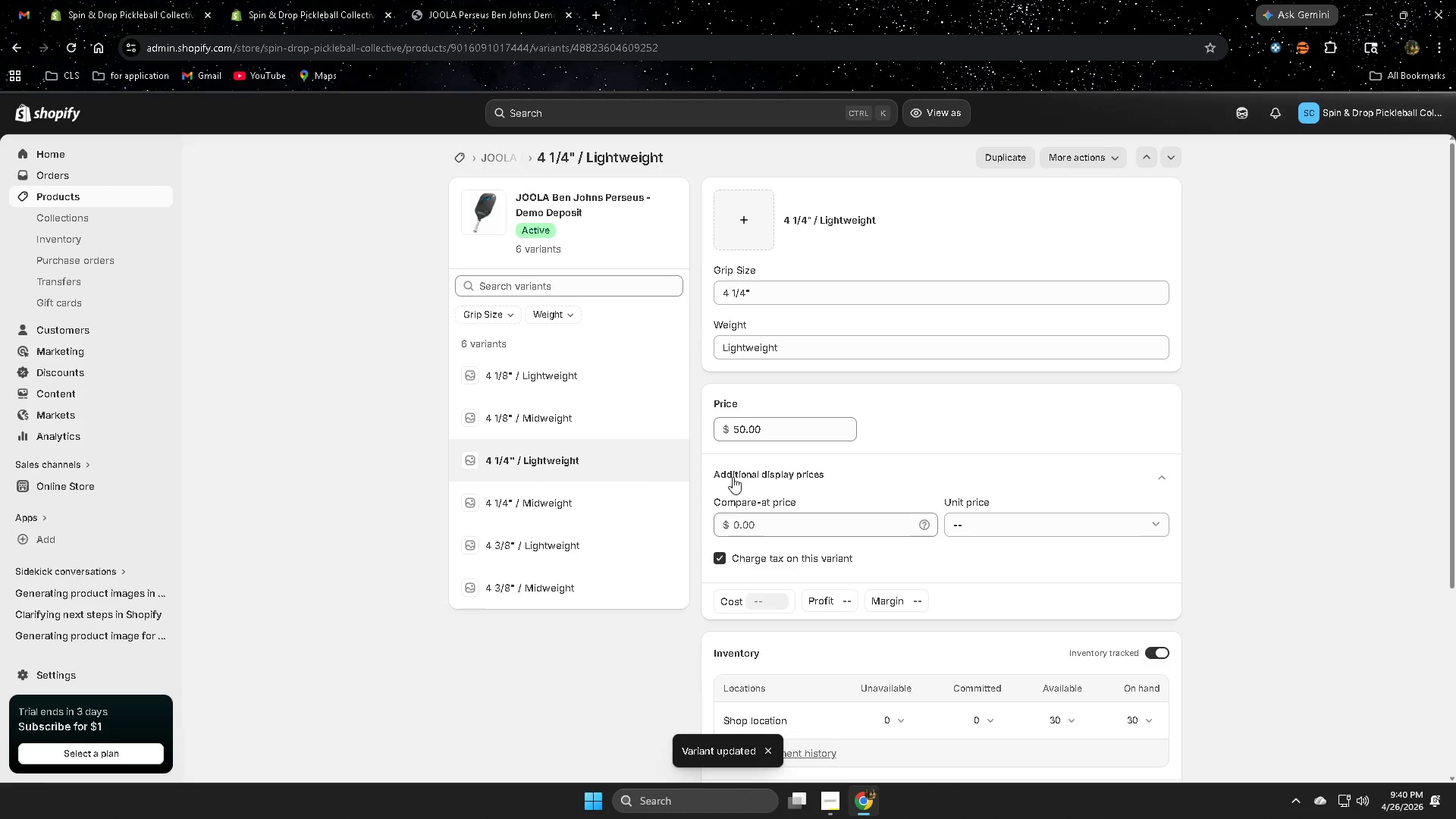 
double_click([792, 531])
 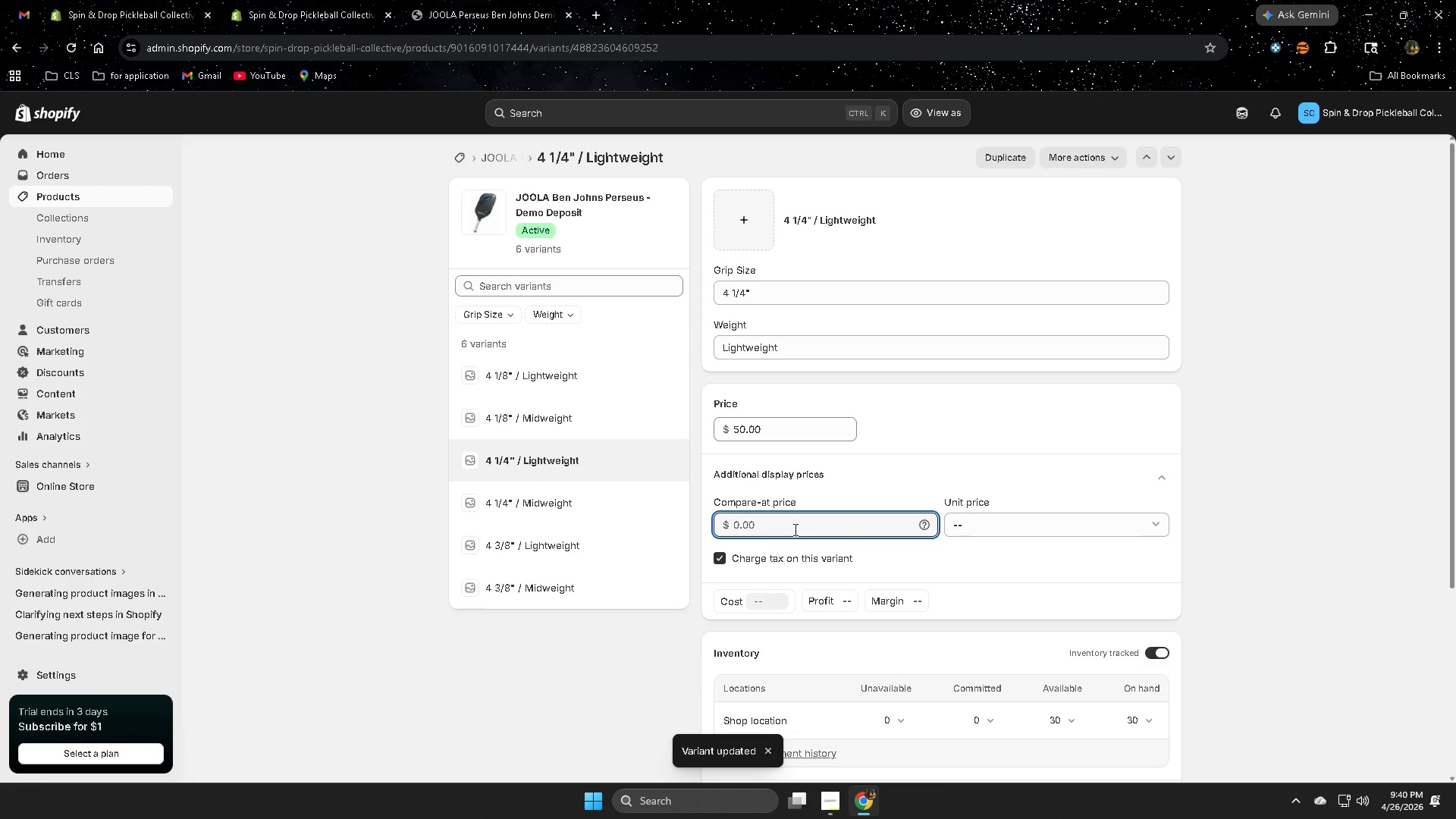 
key(Numpad2)
 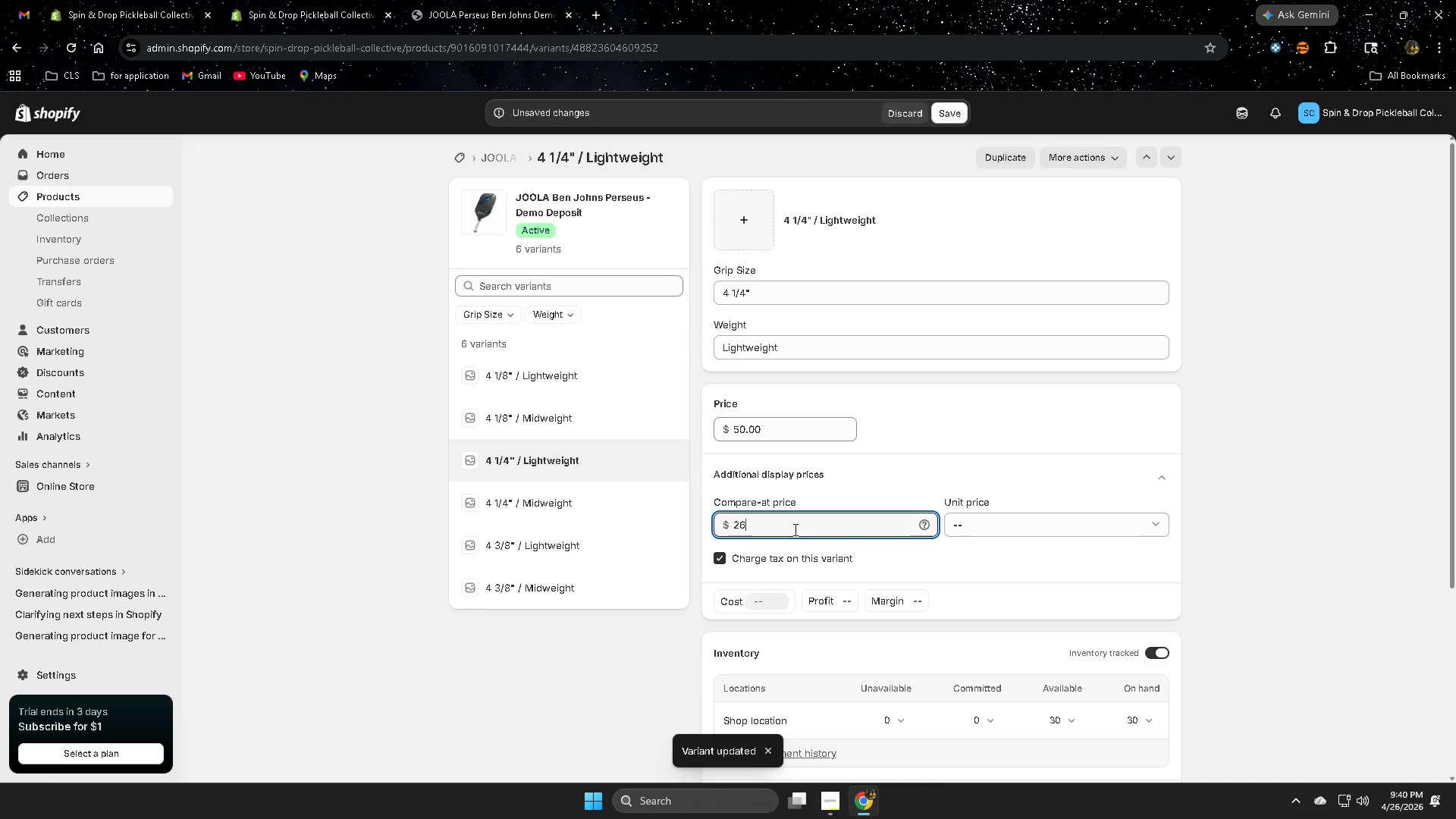 
key(Numpad6)
 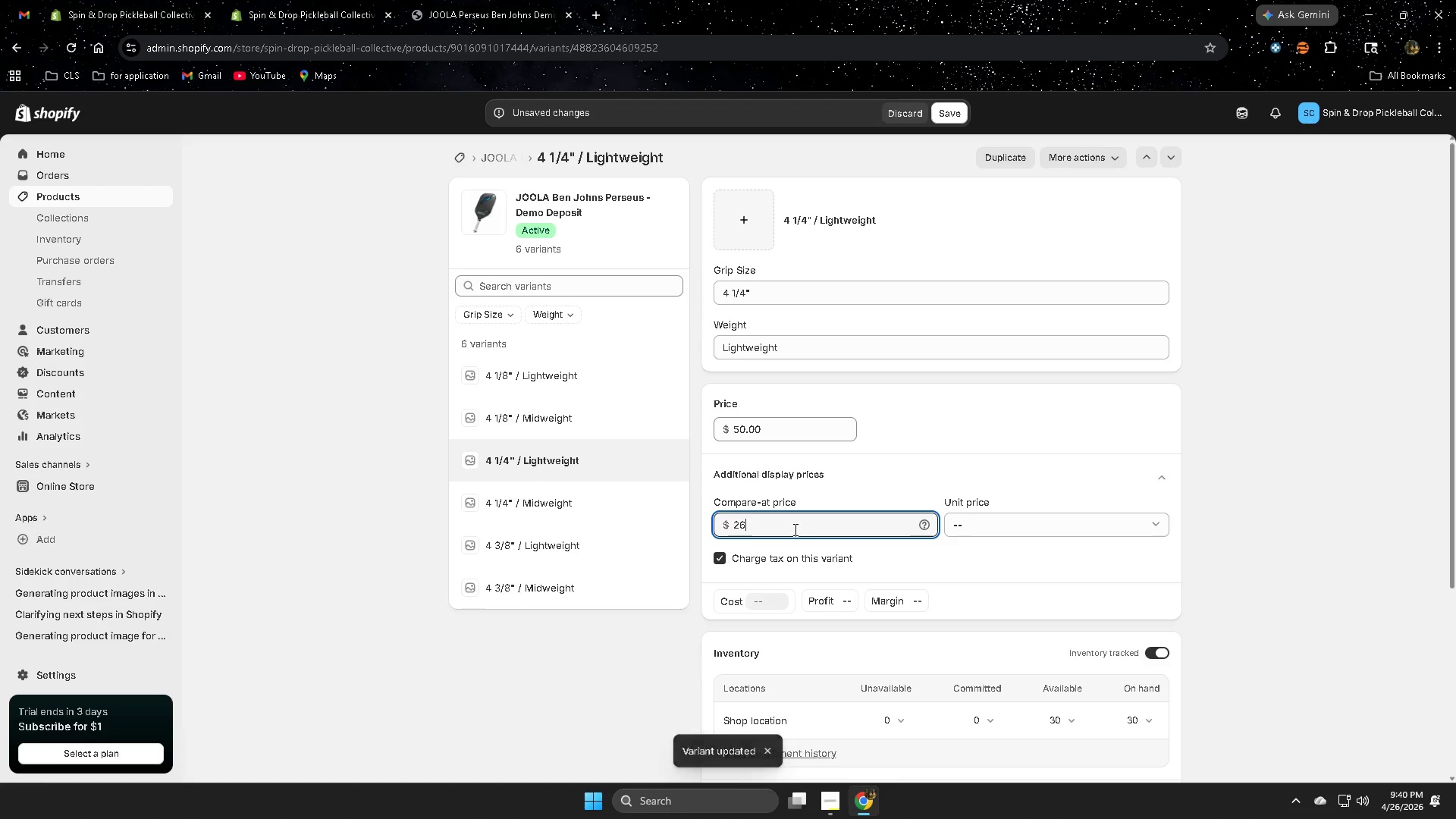 
key(Numpad0)
 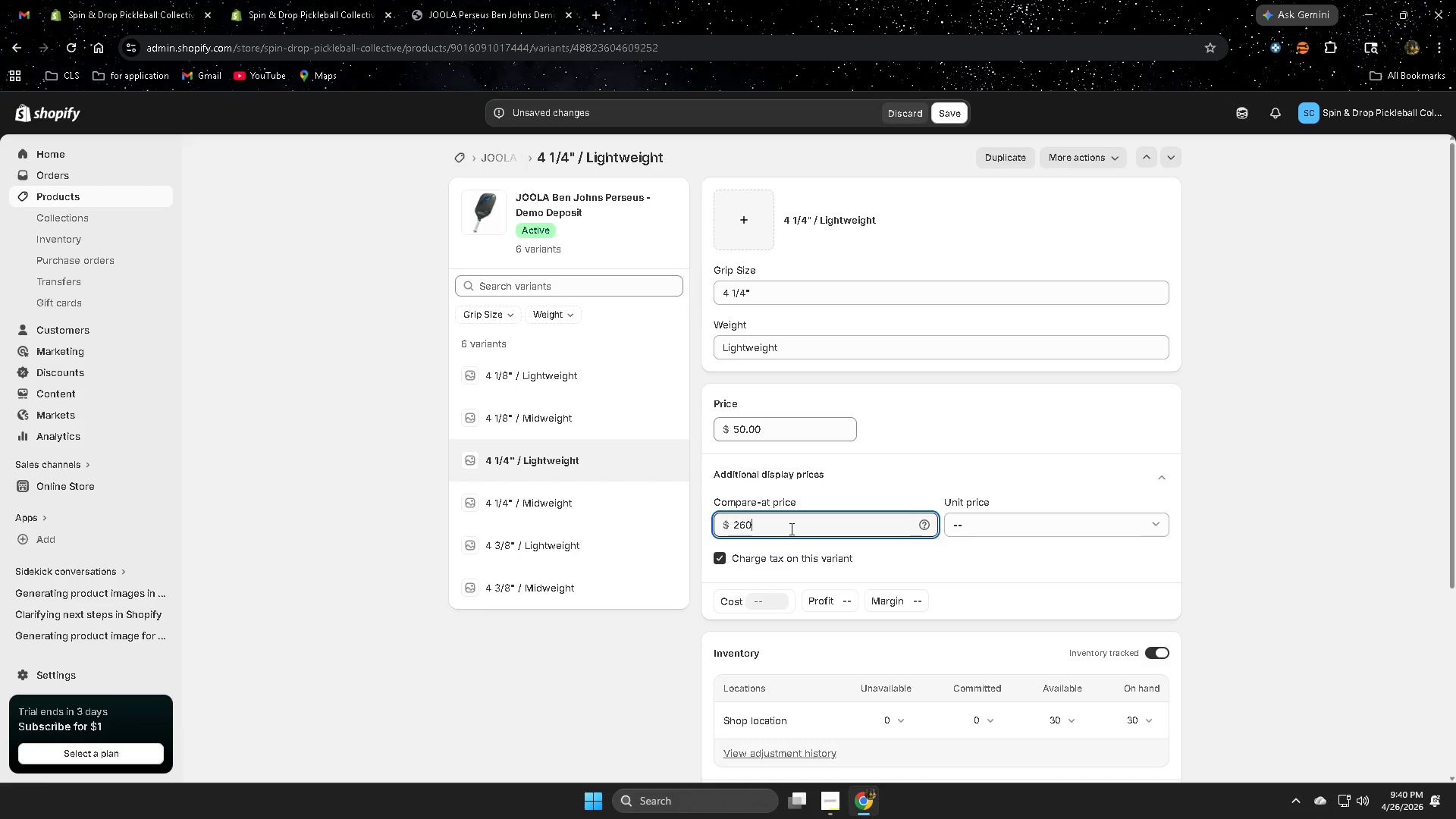 
wait(6.14)
 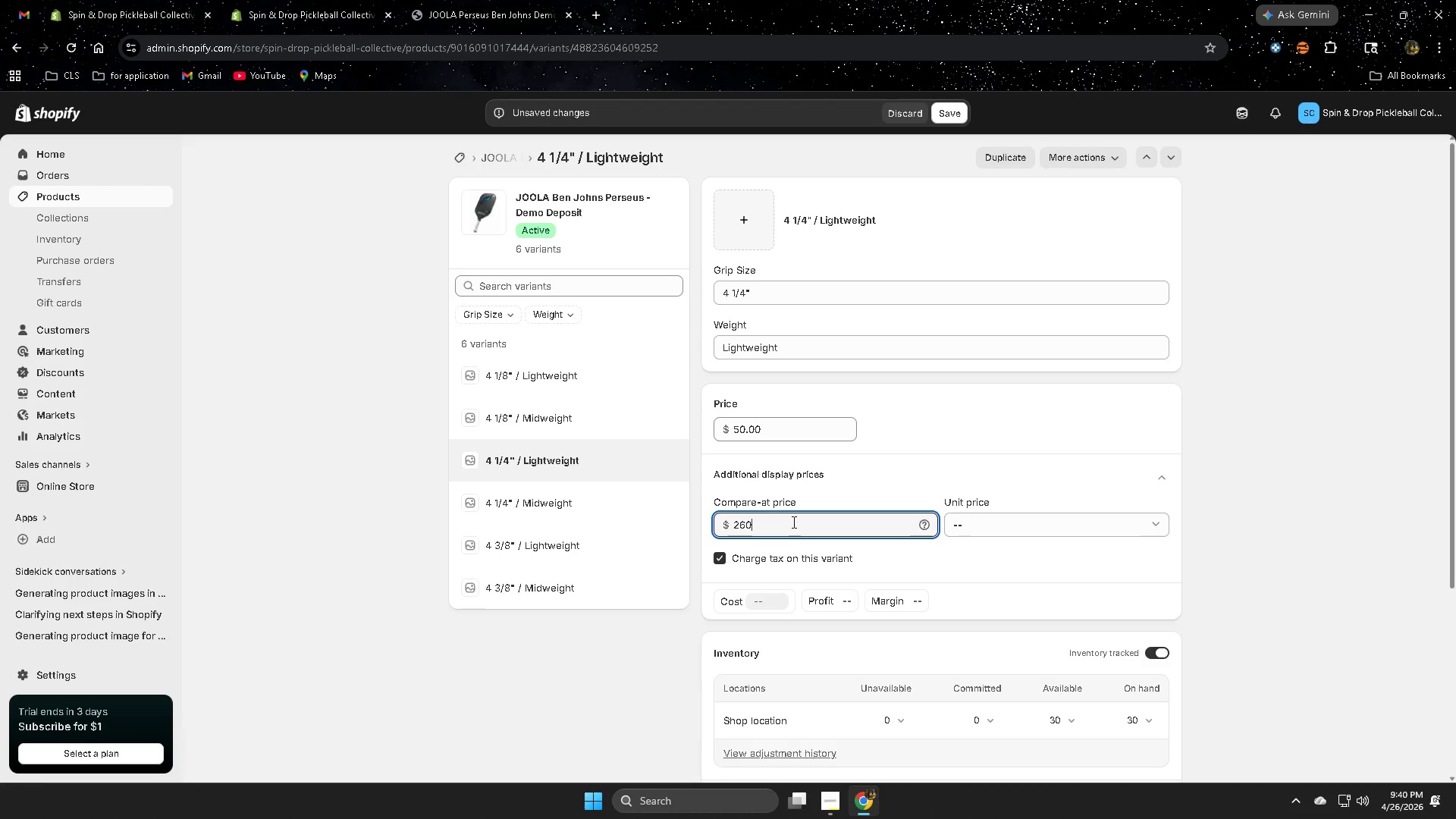 
left_click([943, 115])
 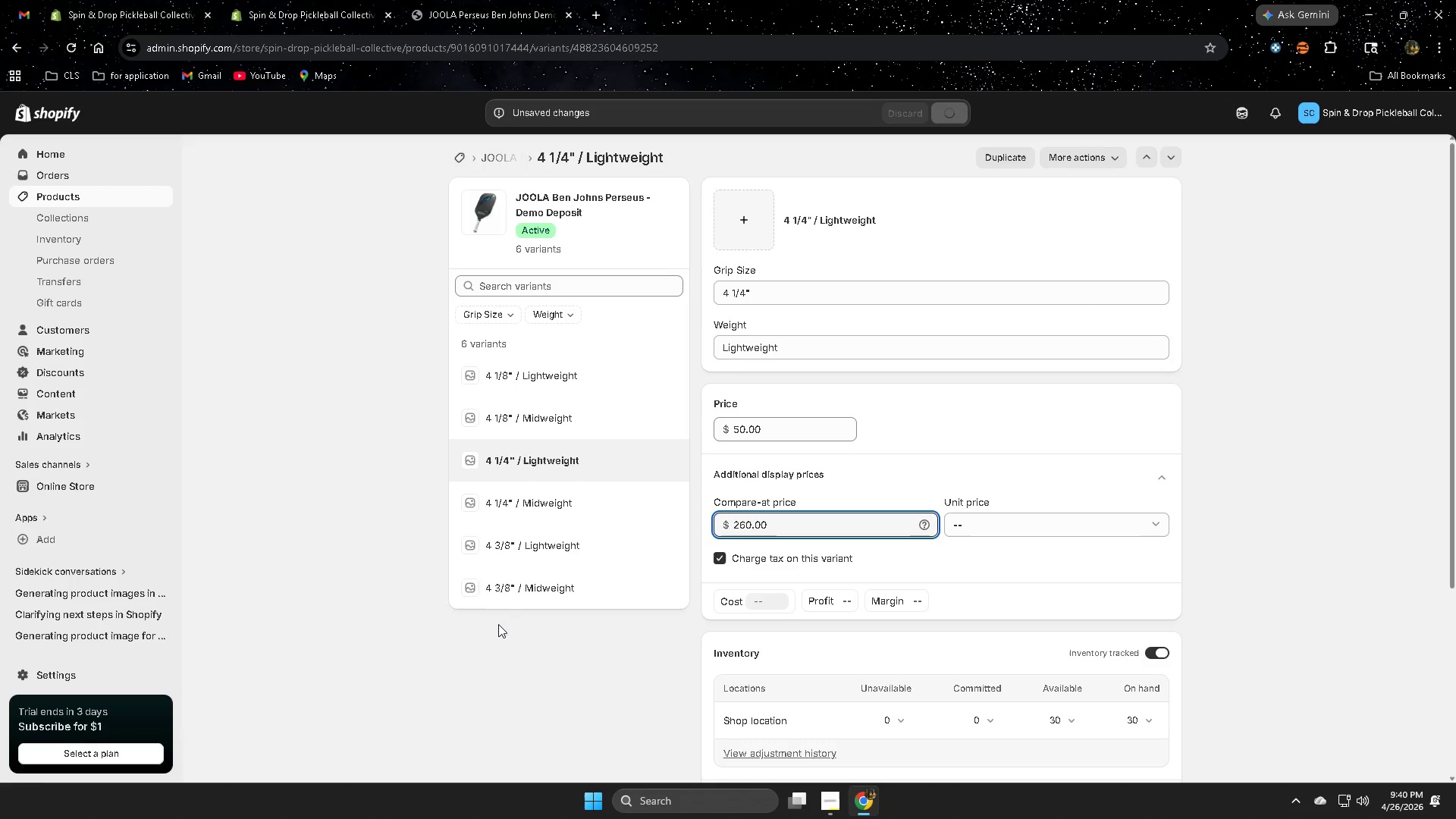 
left_click([535, 502])